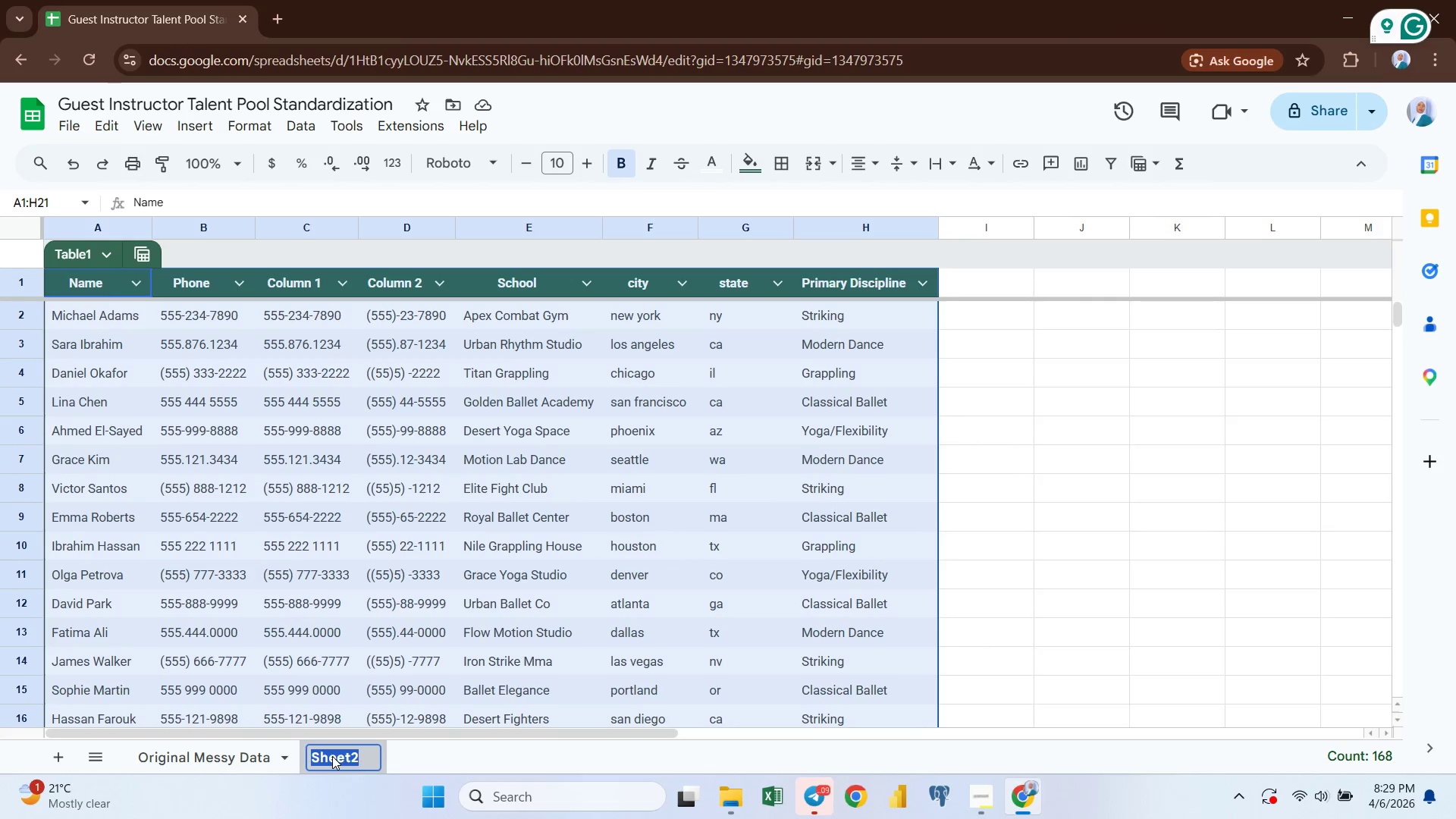 
triple_click([332, 756])
 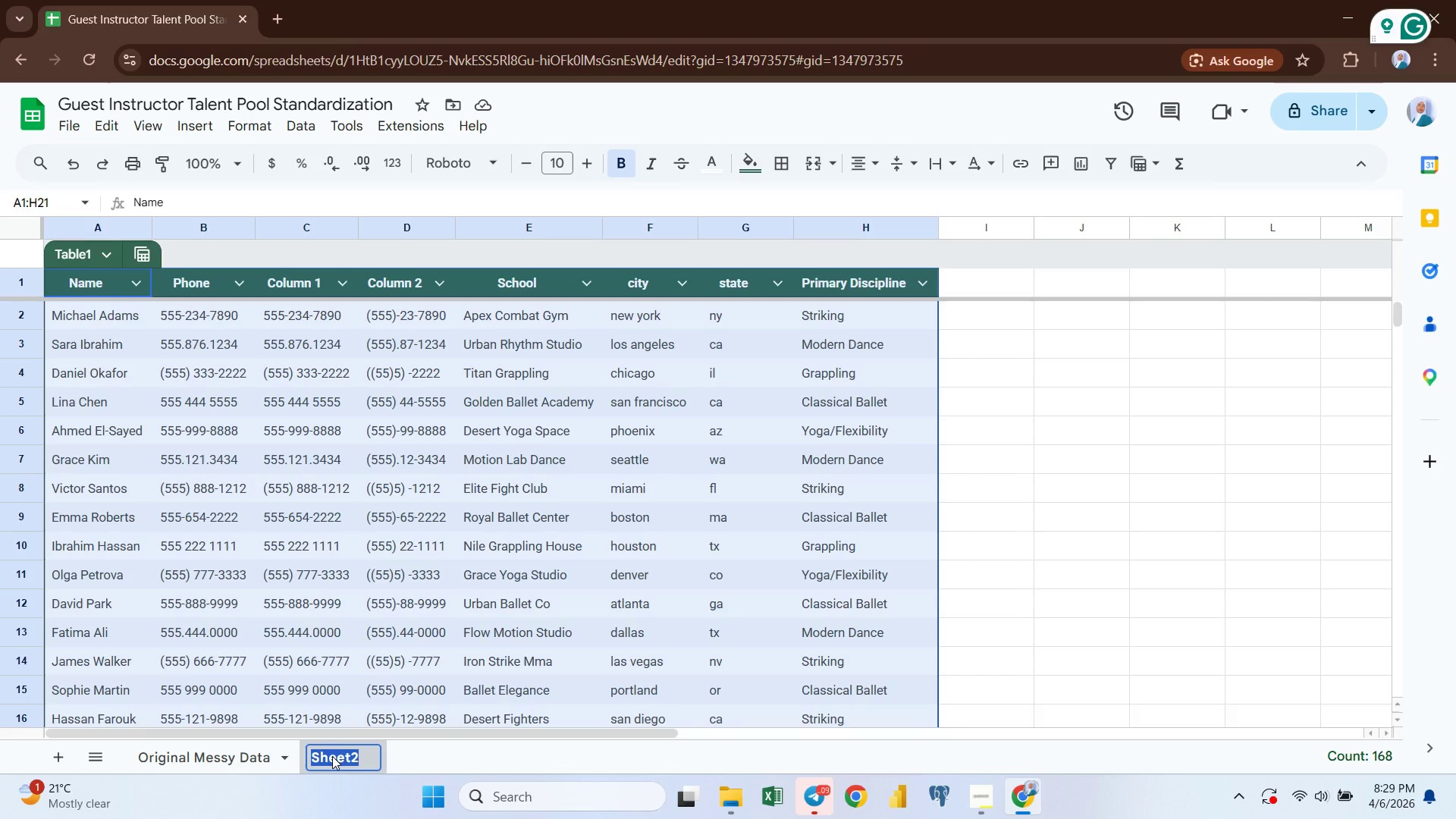 
type(Cleaned Talent Pool)
 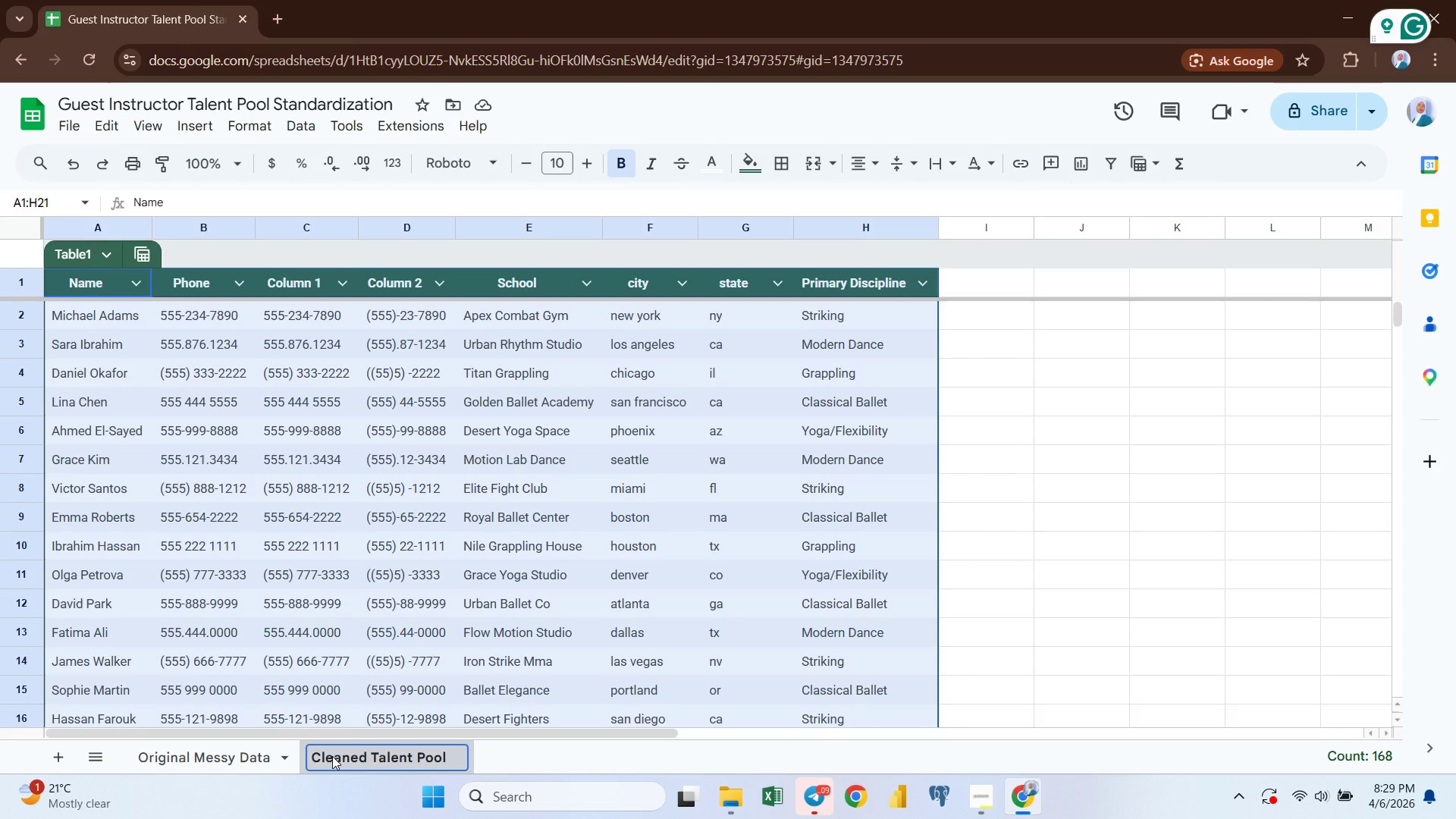 
key(Enter)
 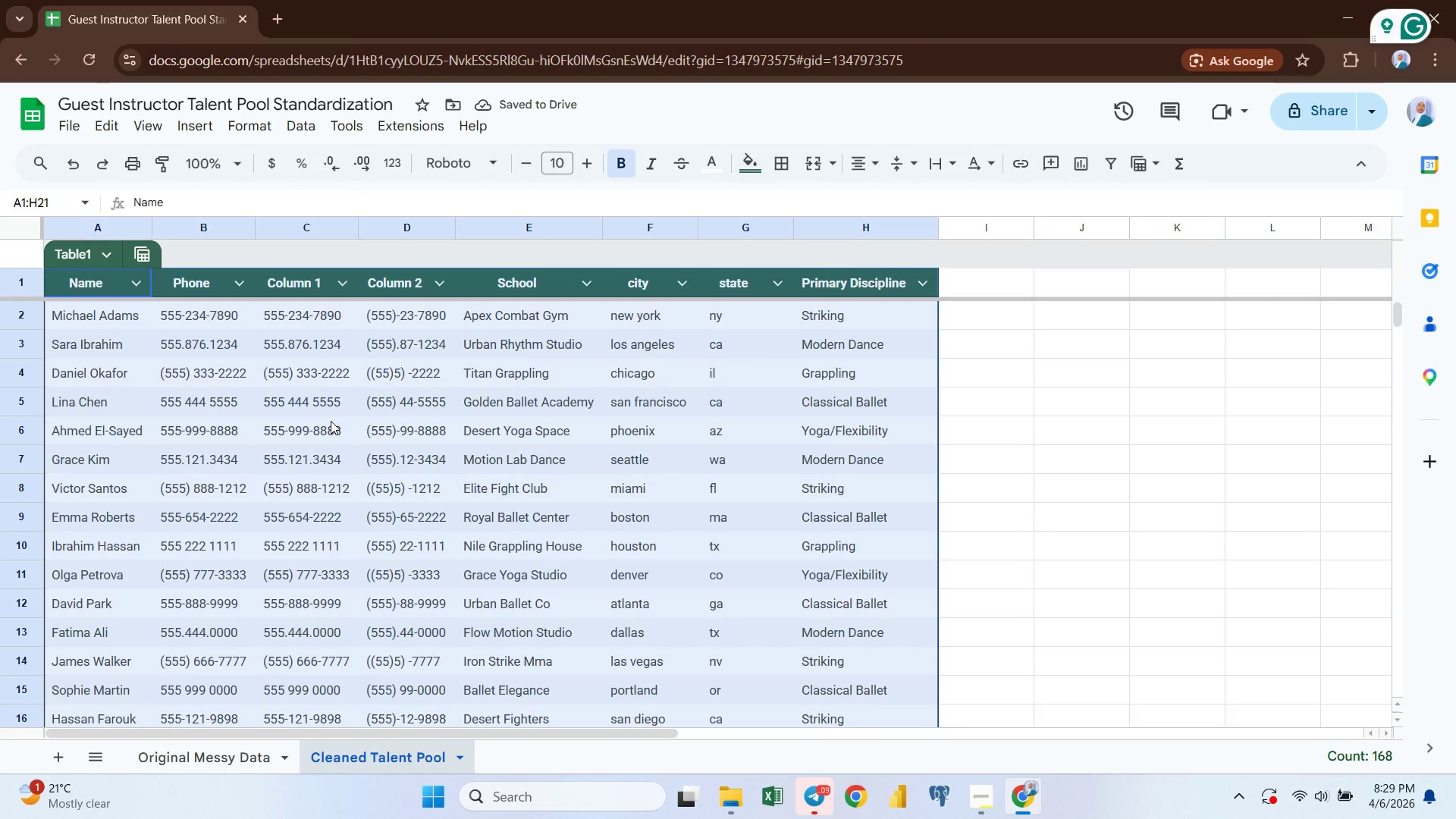 
key(Alt+Tab)